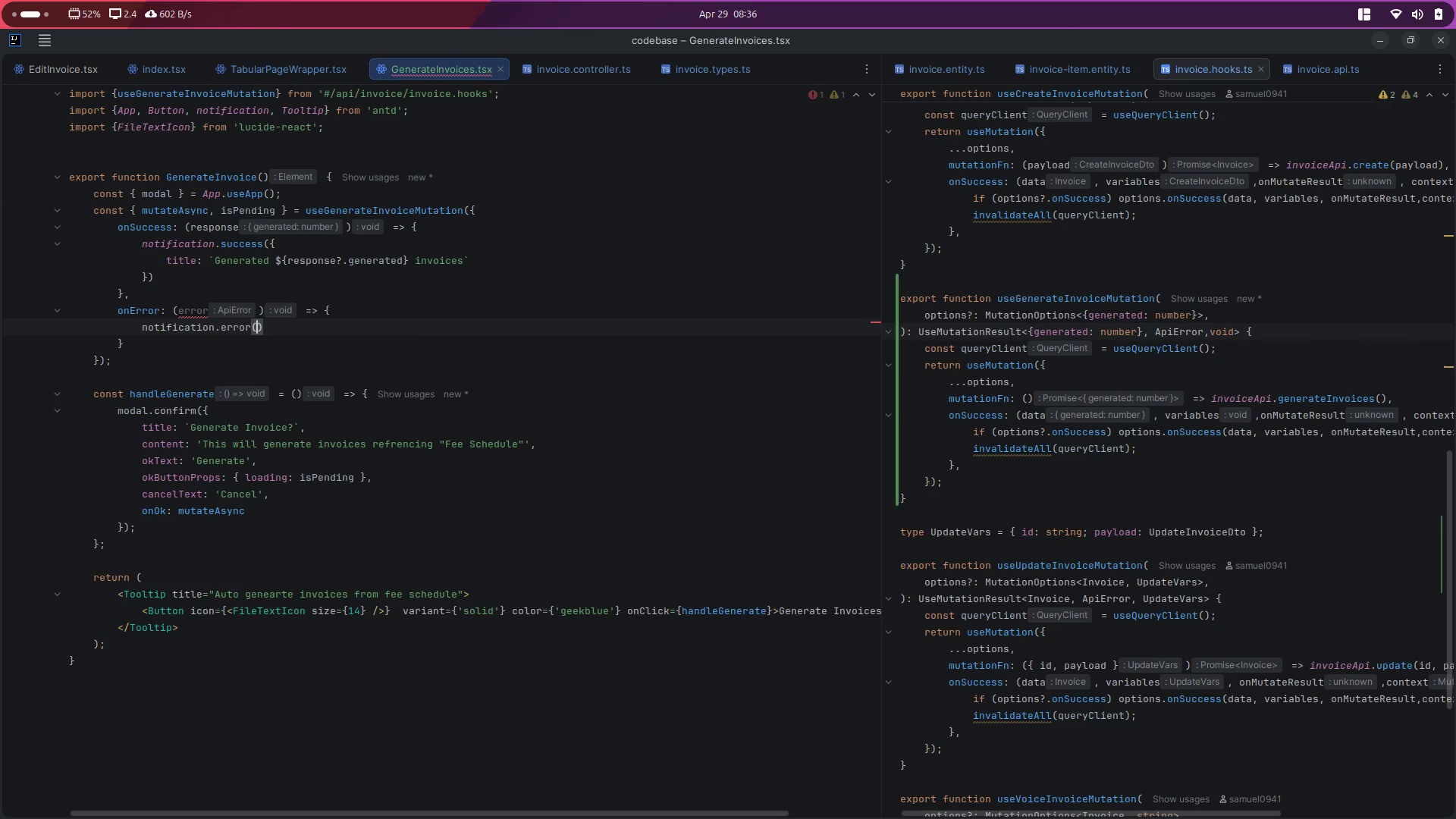 
key(Shift+BracketLeft)
 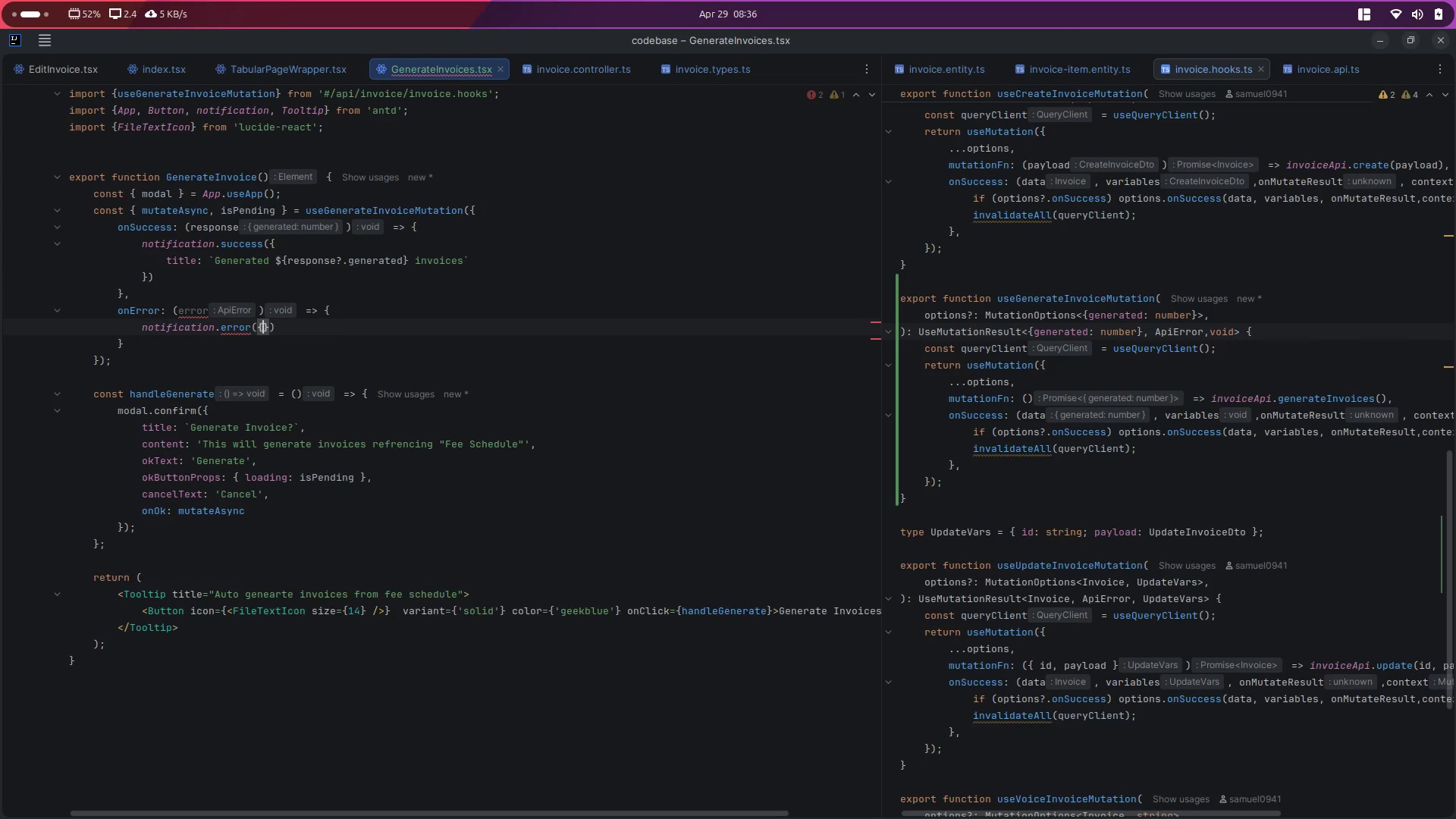 
key(Enter)
 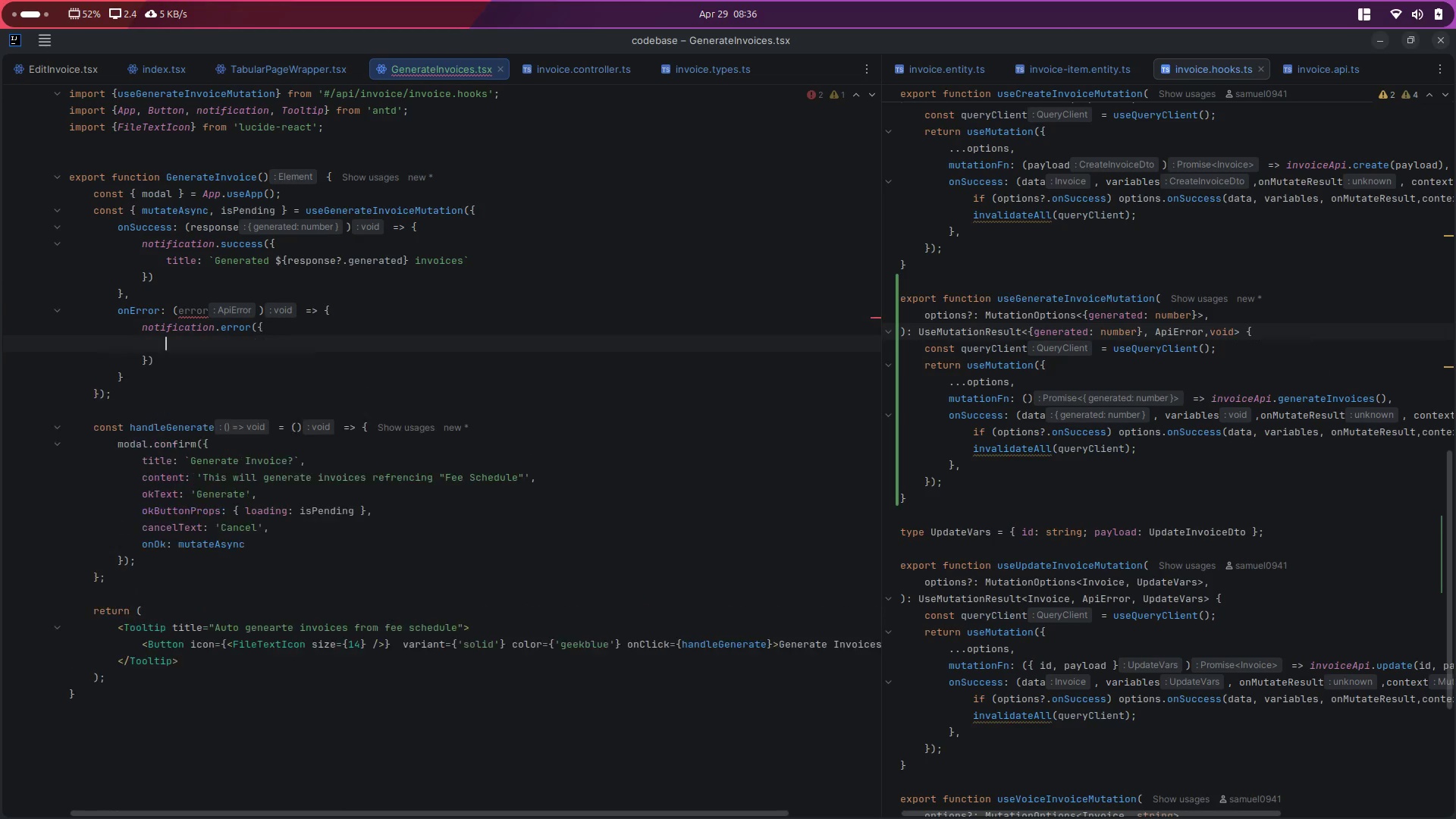 
key(Control+Space)
 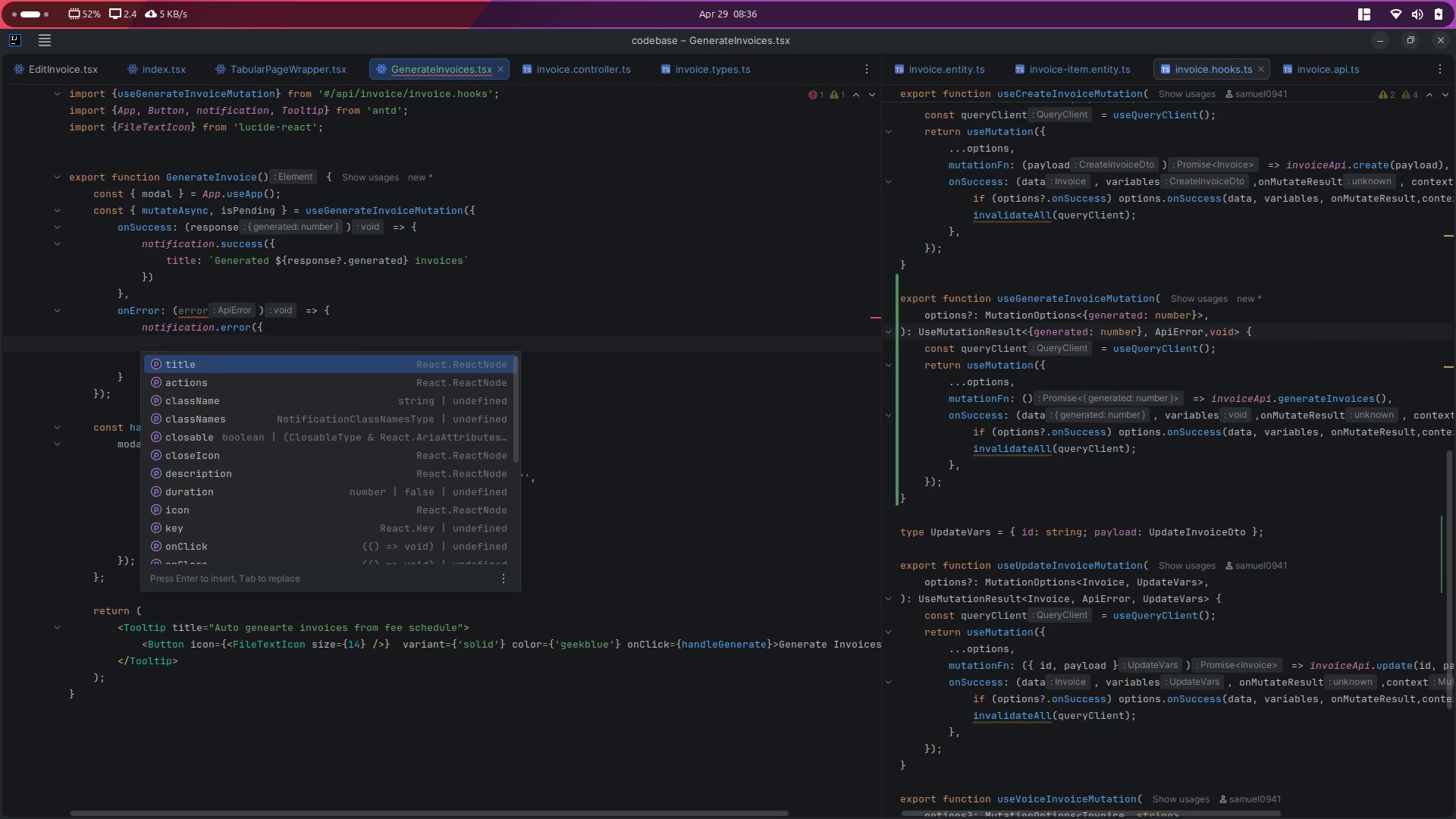 
key(Enter)
 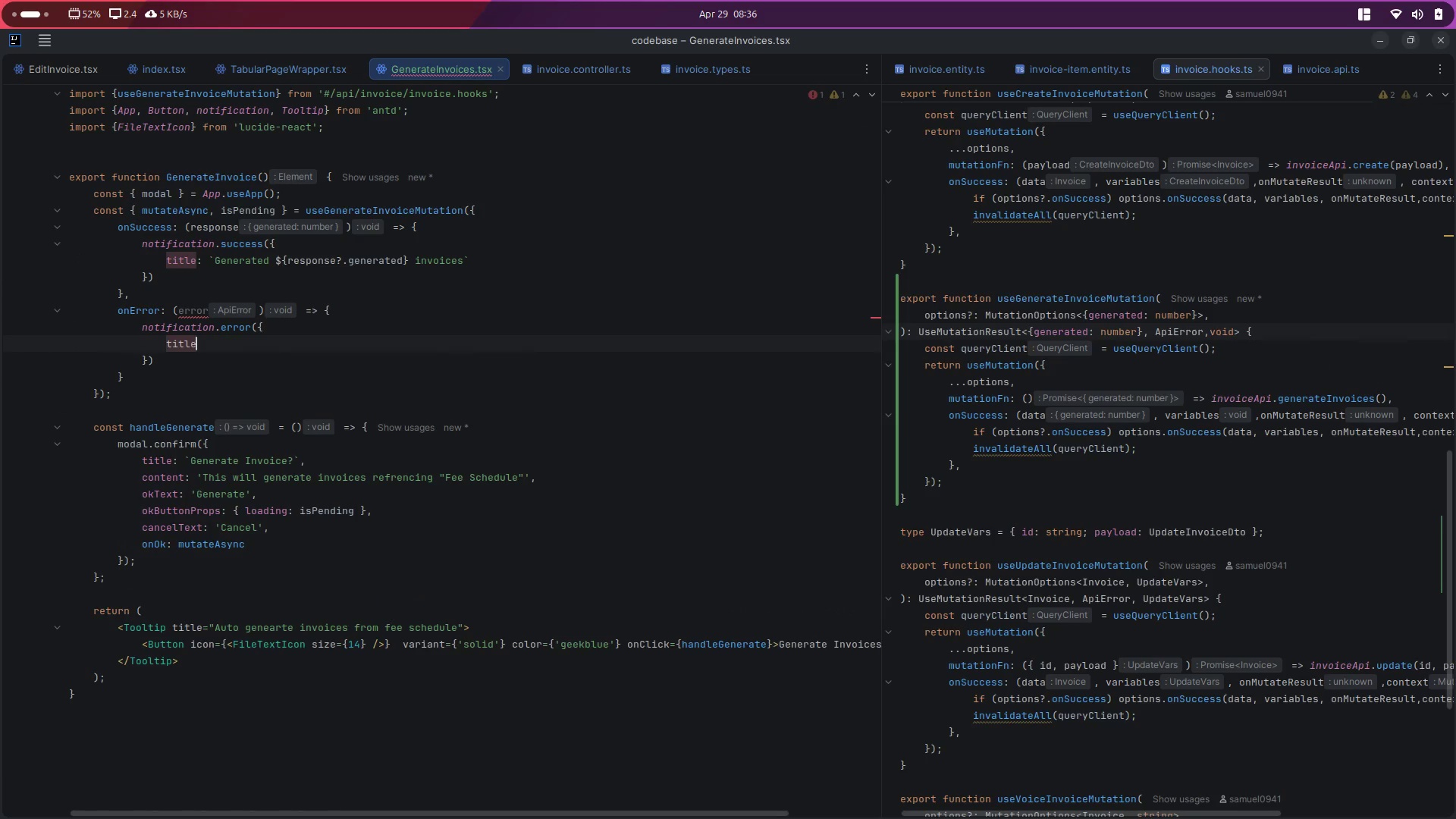 
type(: 'Failed to gee)
key(Backspace)
type(nerate invoices)
 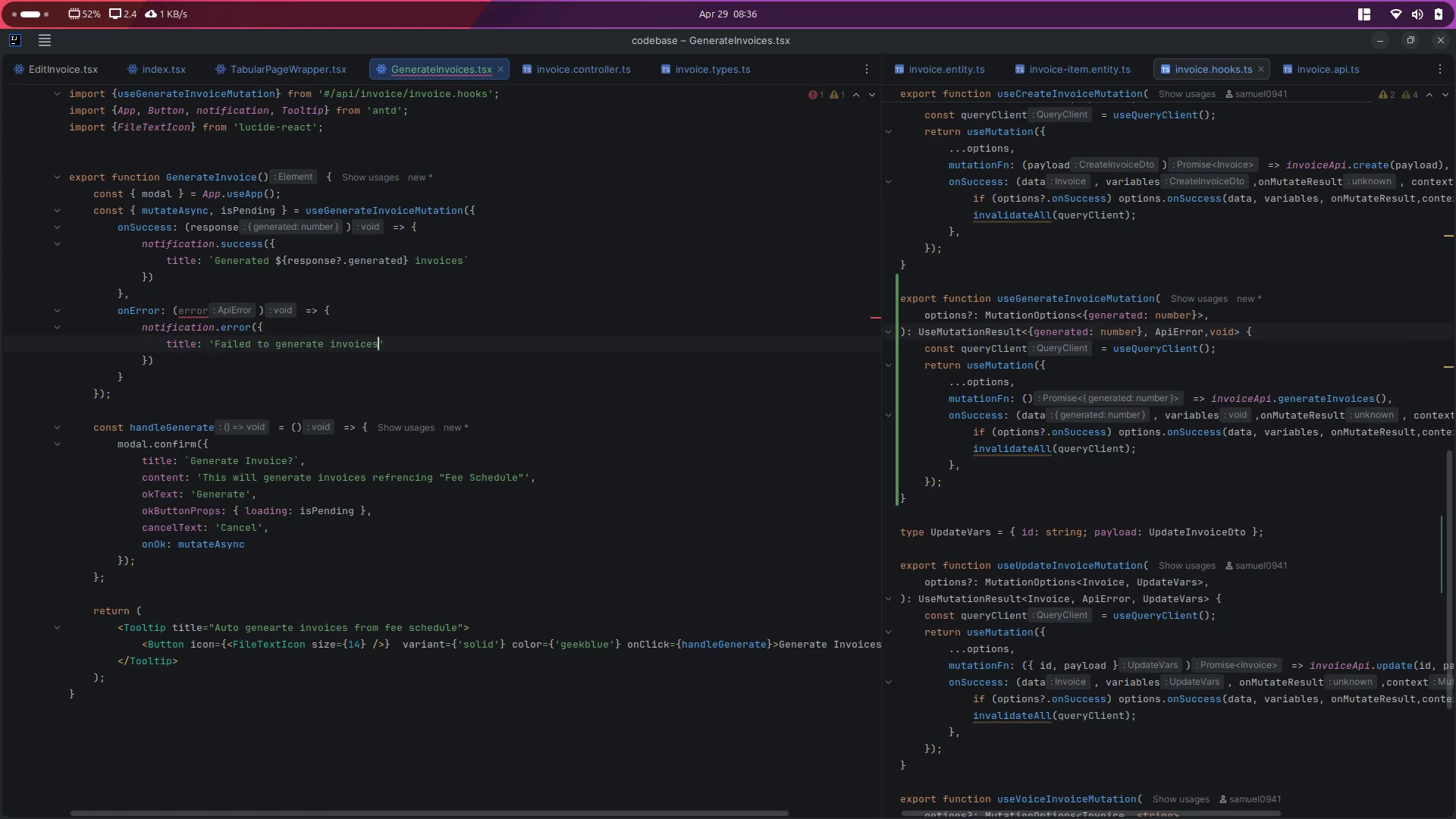 
left_click([360, 306])
 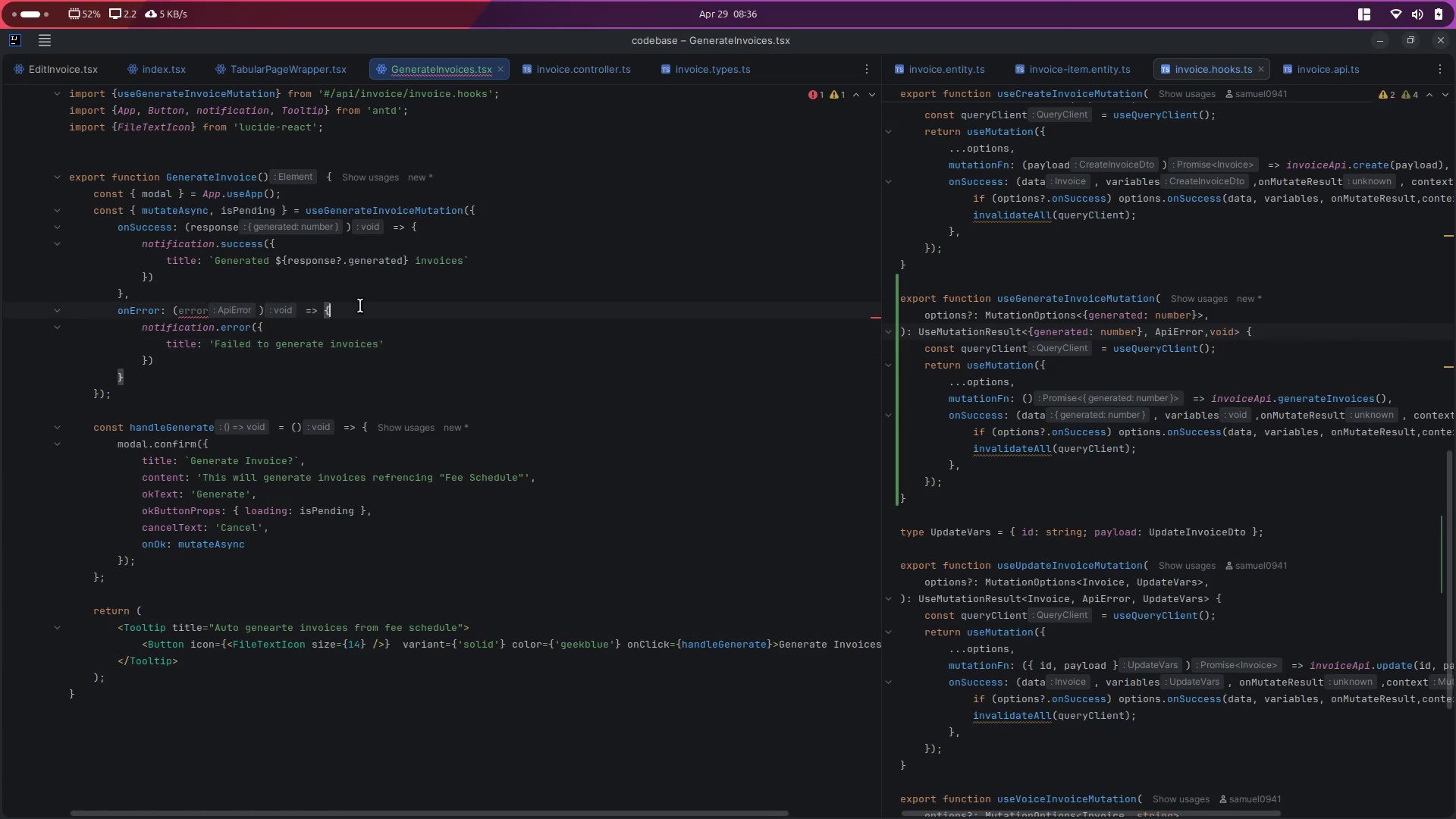 
key(Enter)
 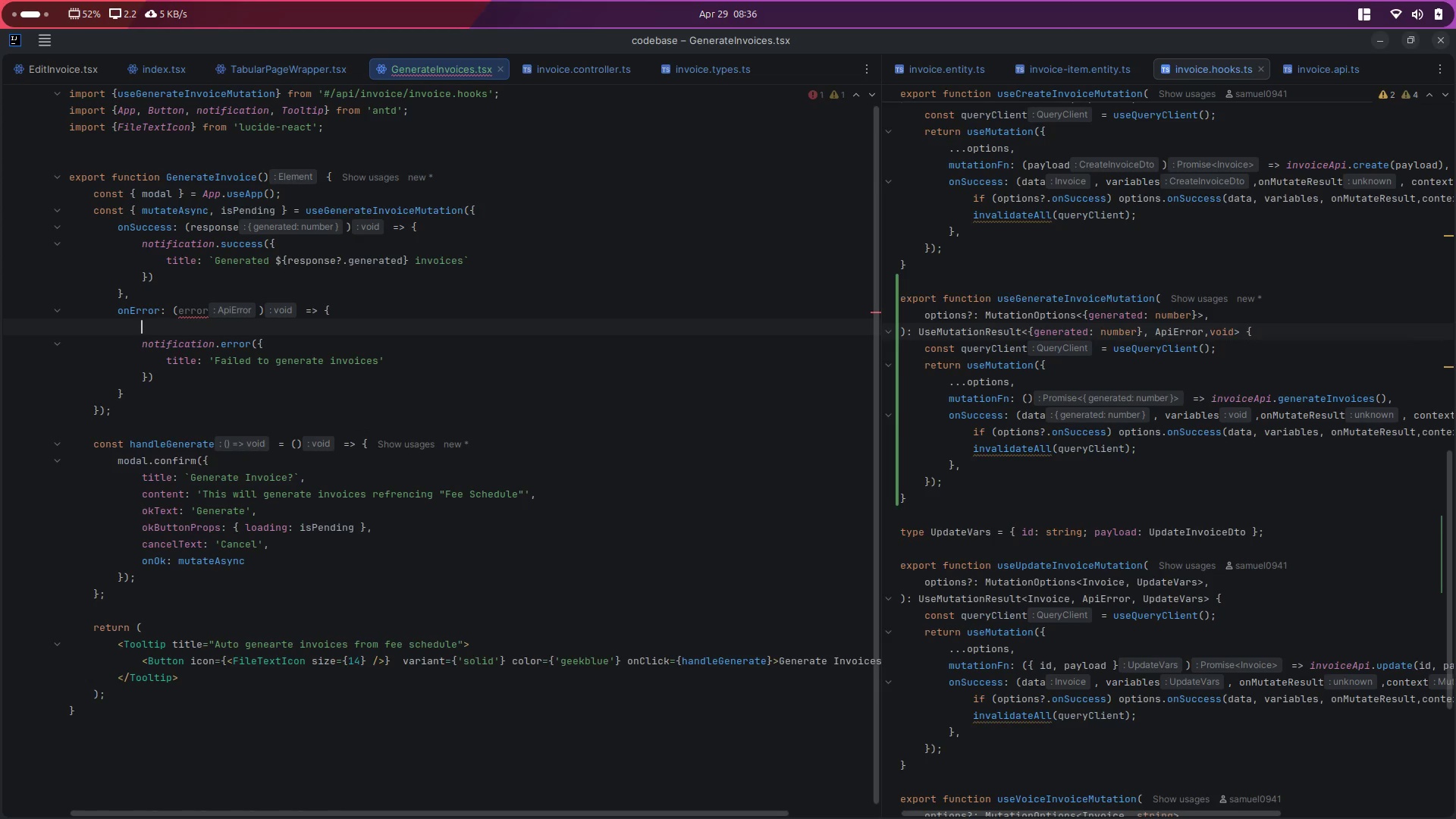 
type(console.log(error.d)
key(Backspace)
type(r)
 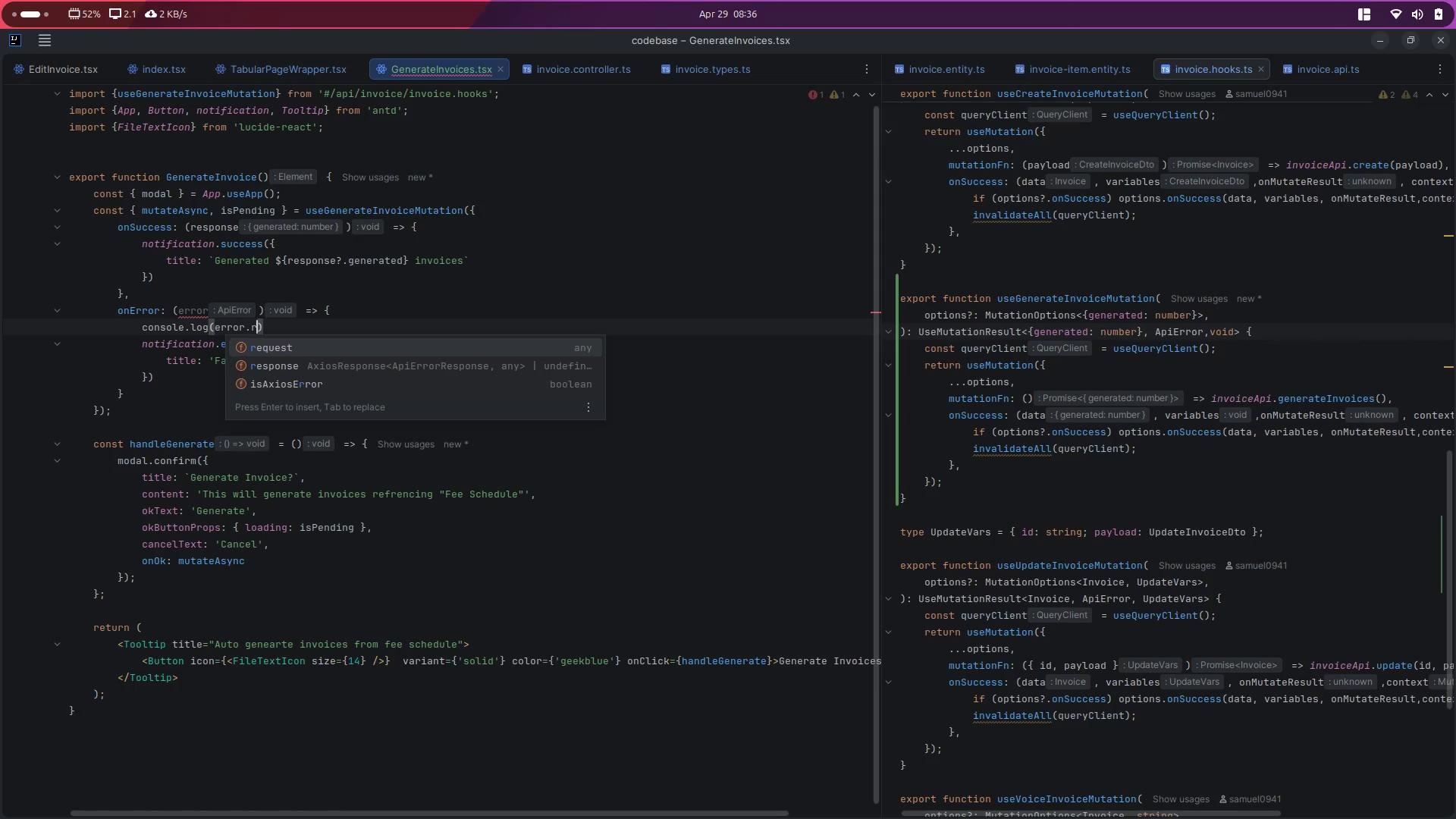 
key(ArrowDown)
 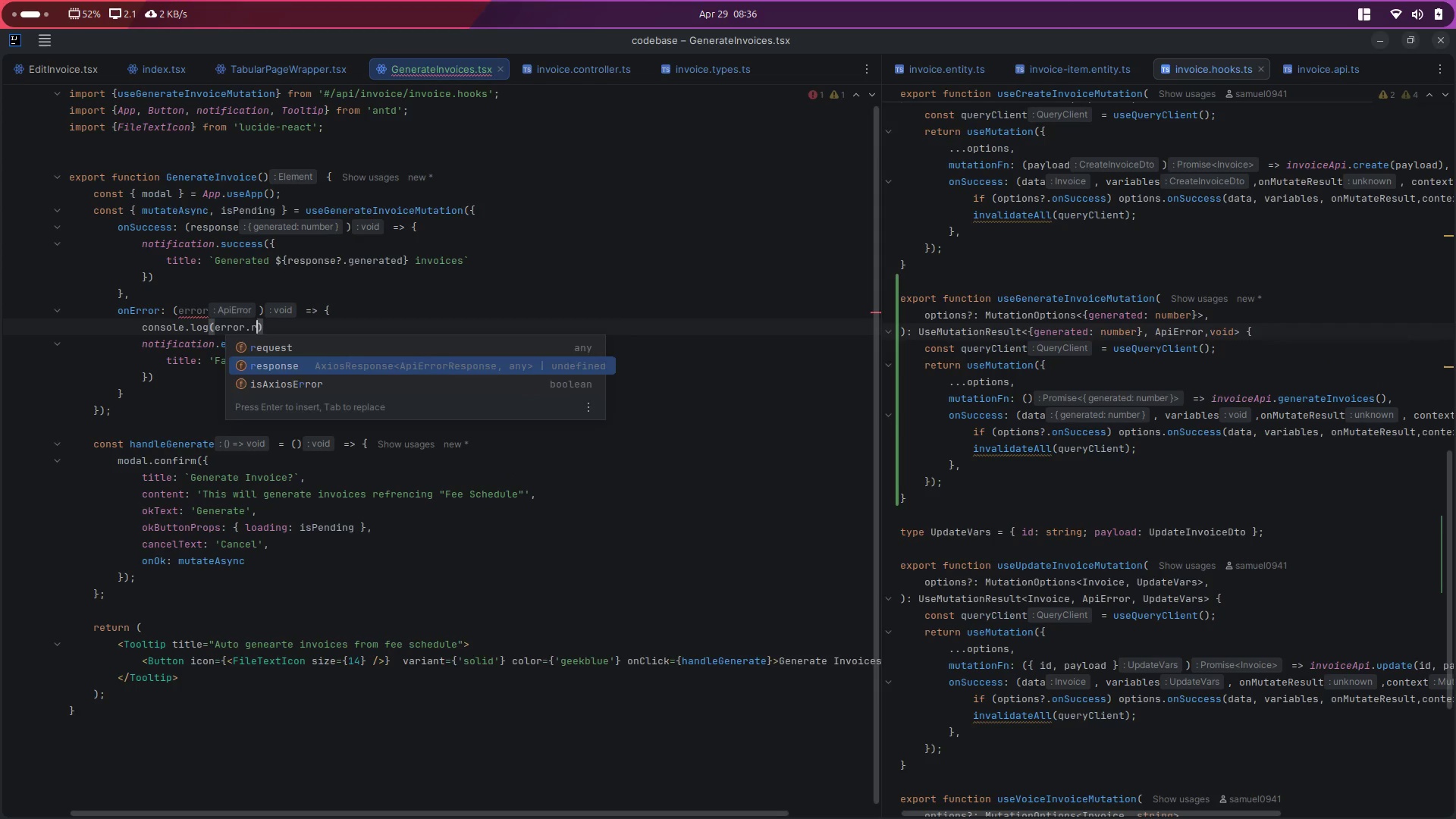 
key(Enter)
 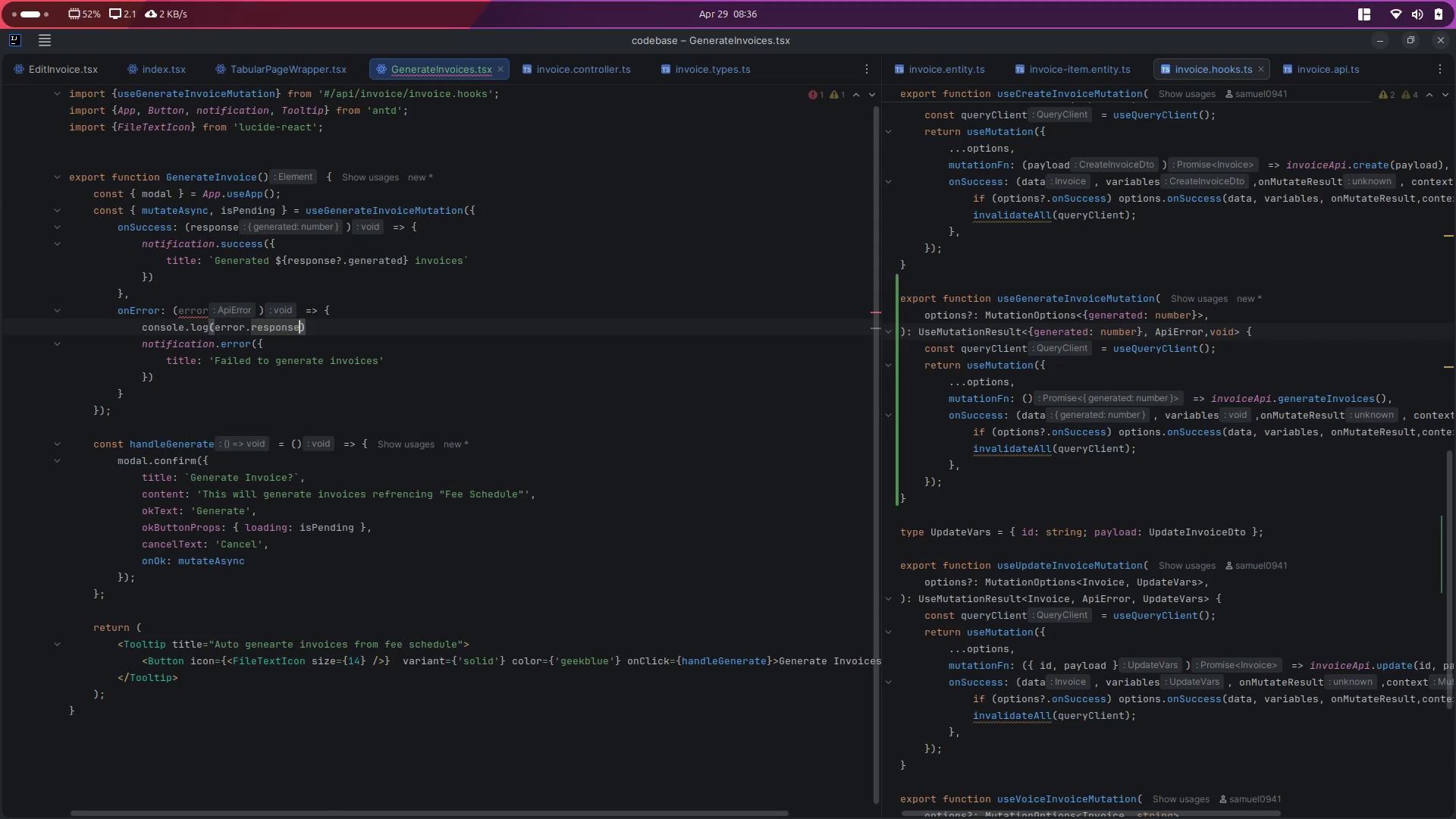 
key(Period)
 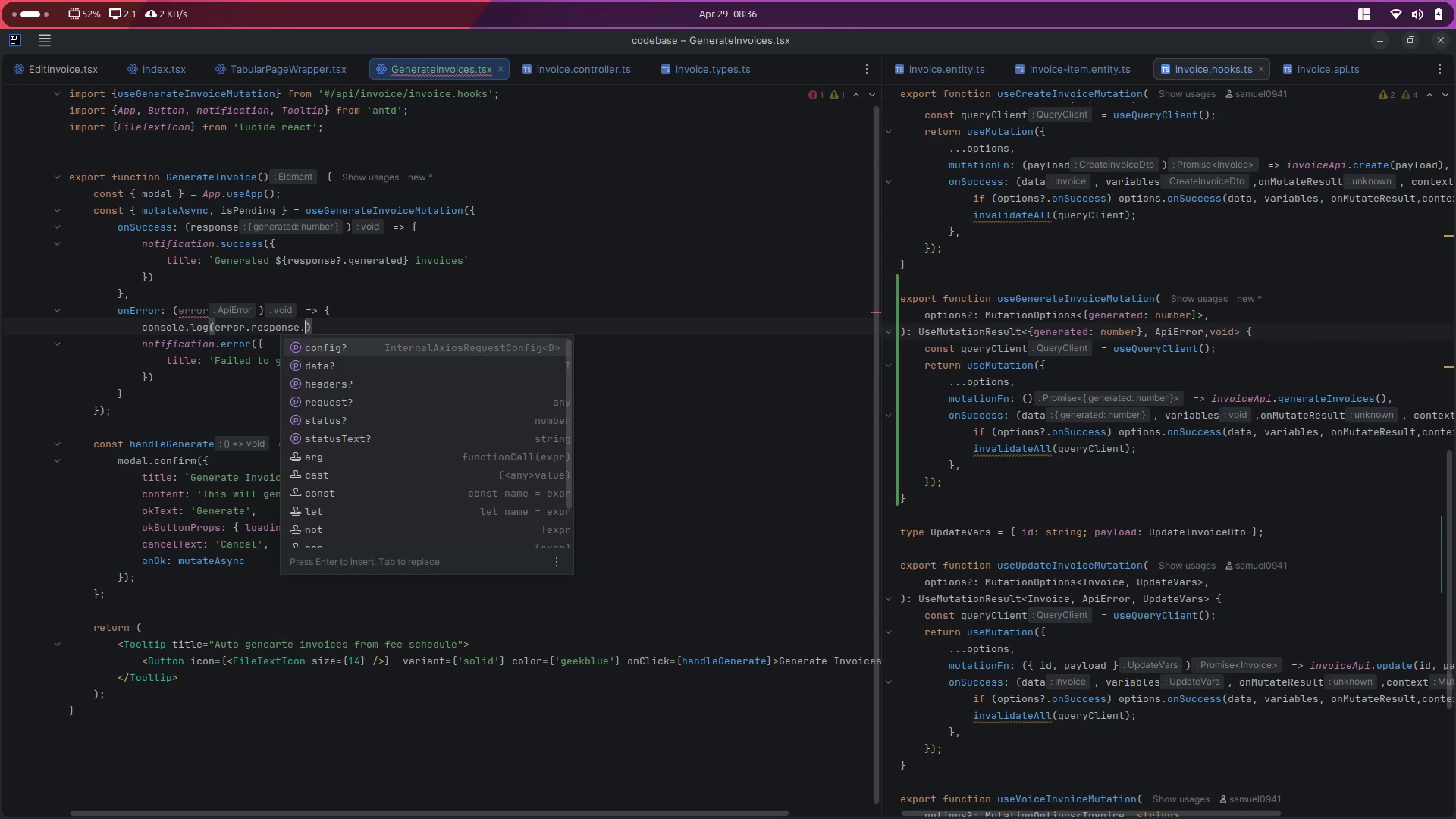 
key(D)
 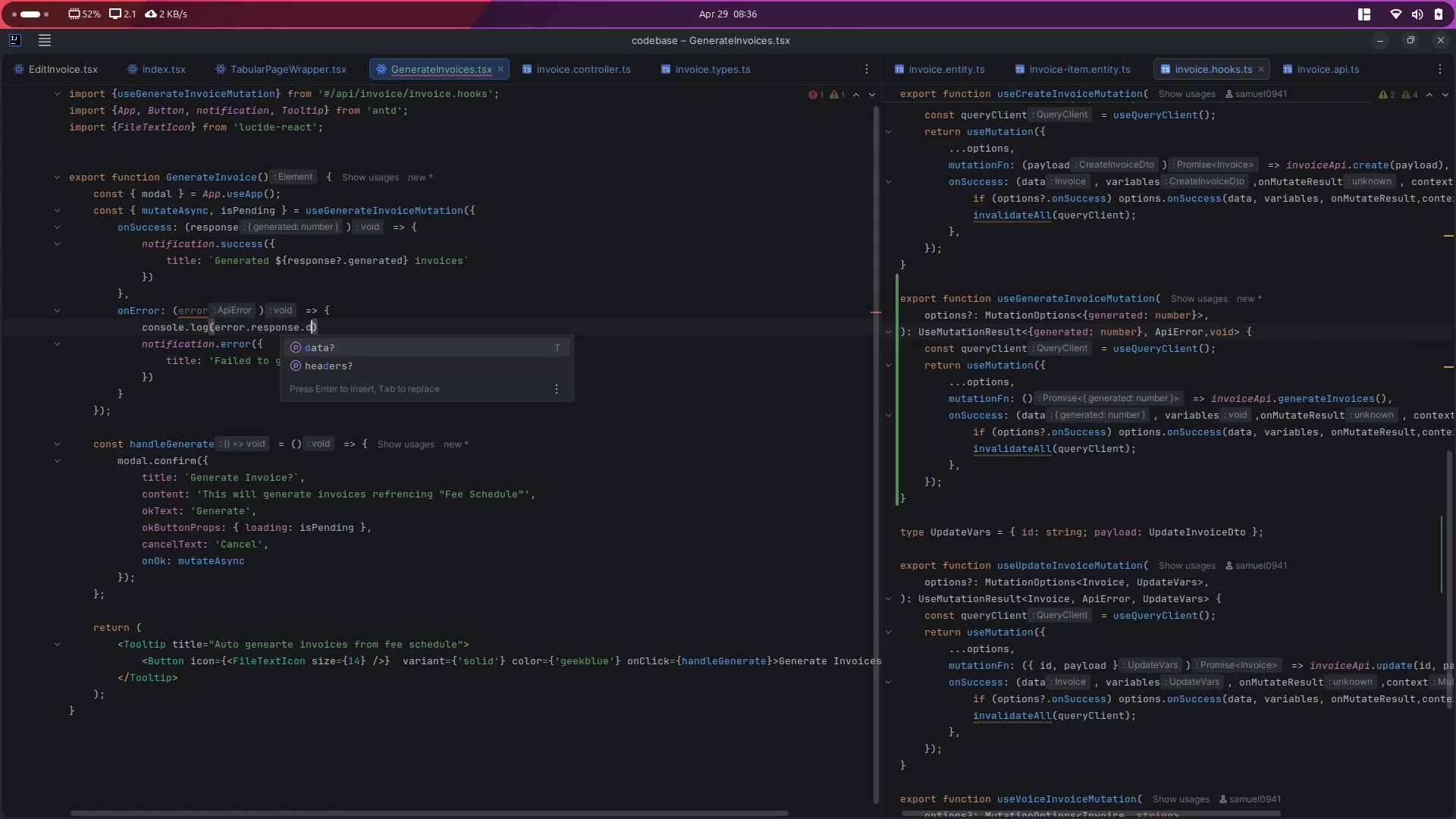 
key(Enter)
 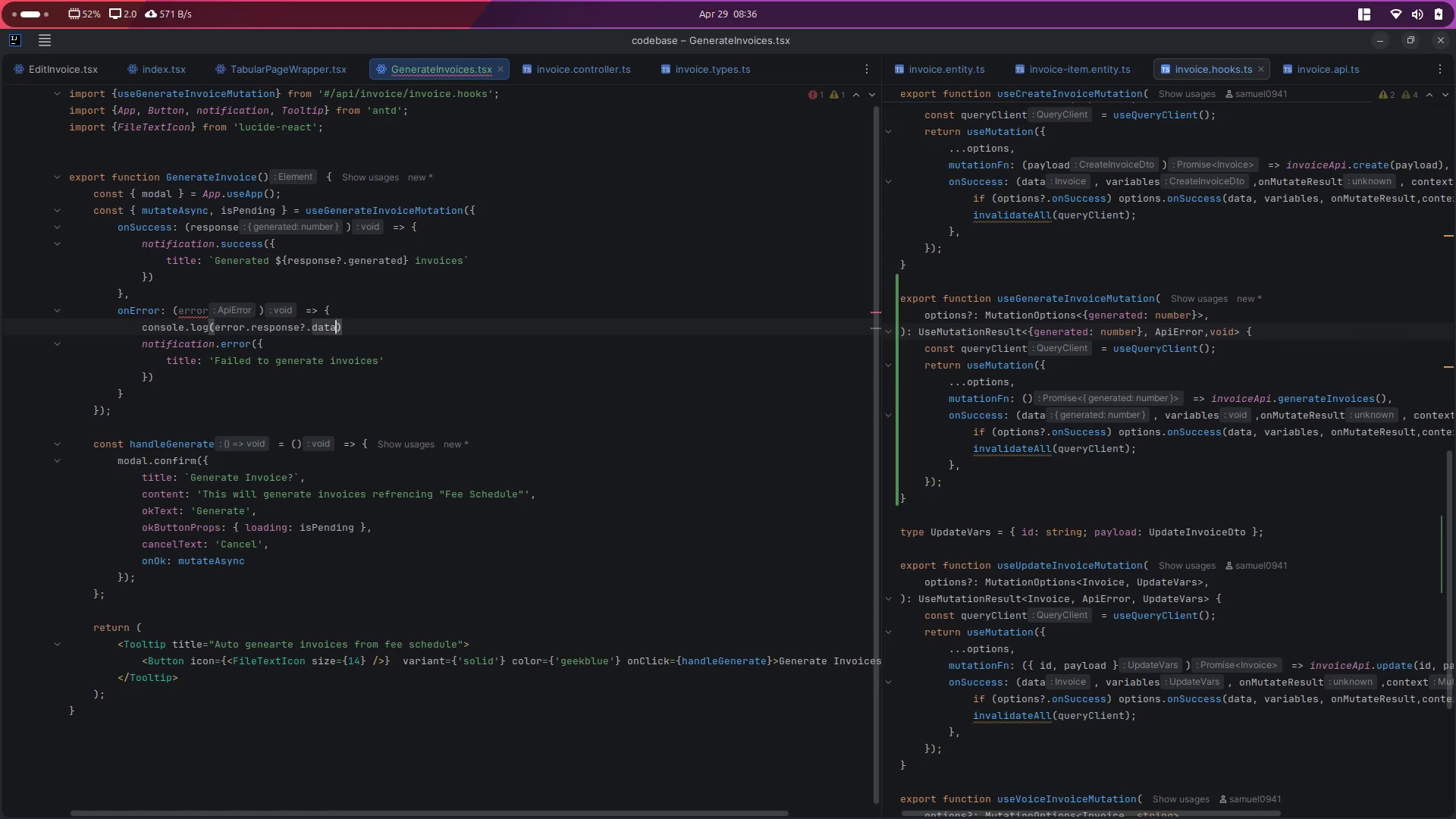 
key(Period)
 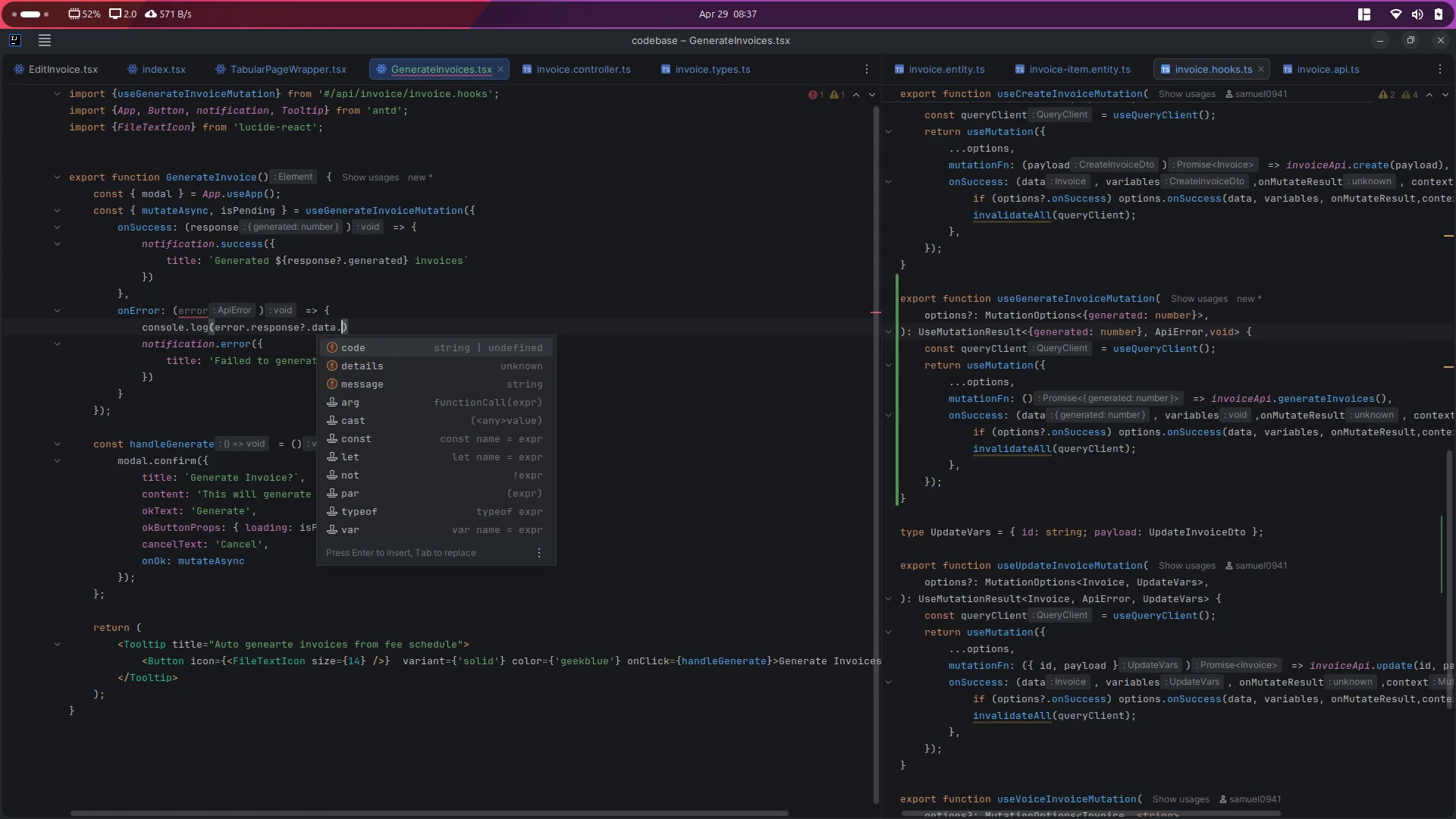 
key(ArrowDown)
 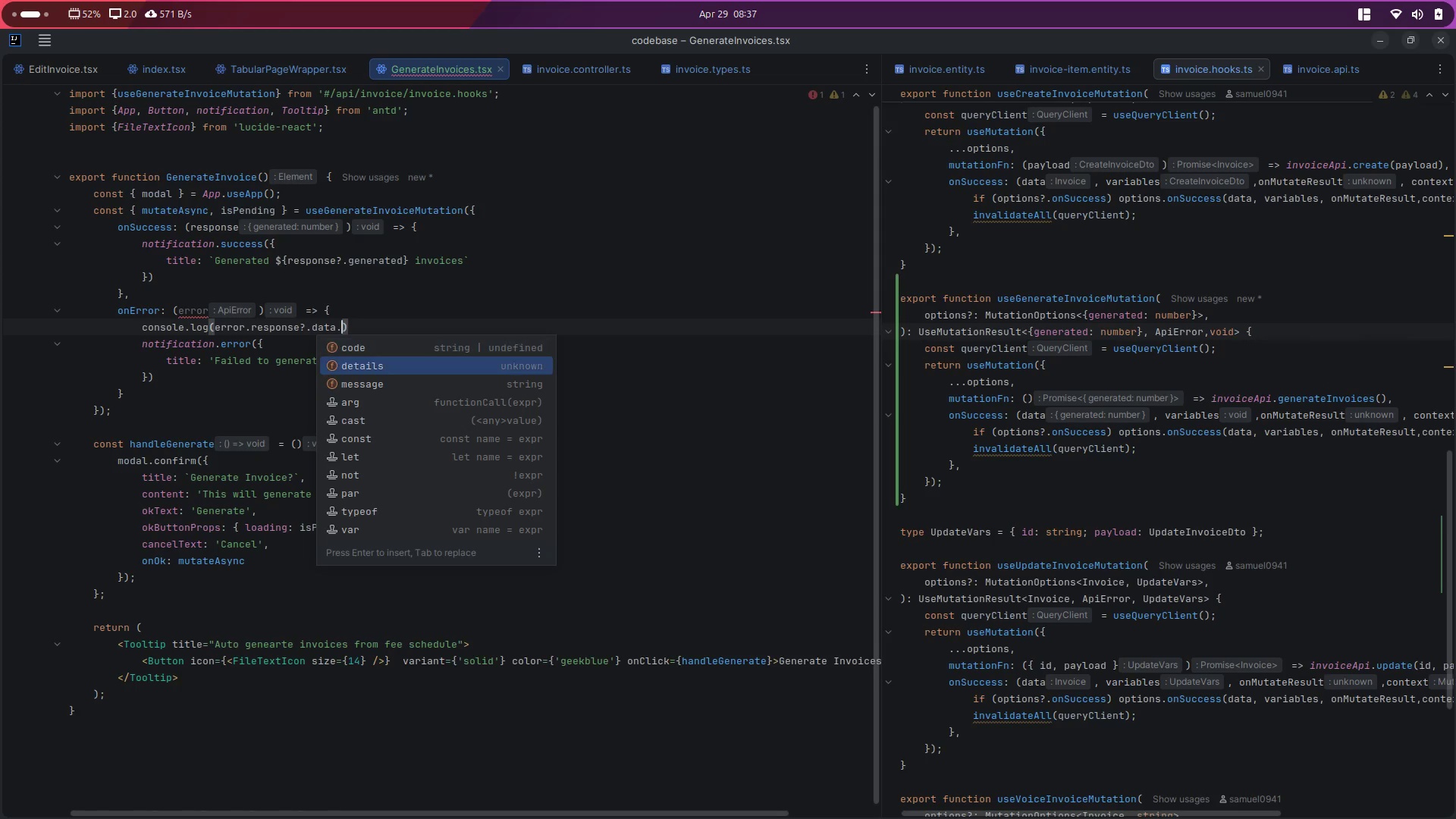 
key(ArrowDown)
 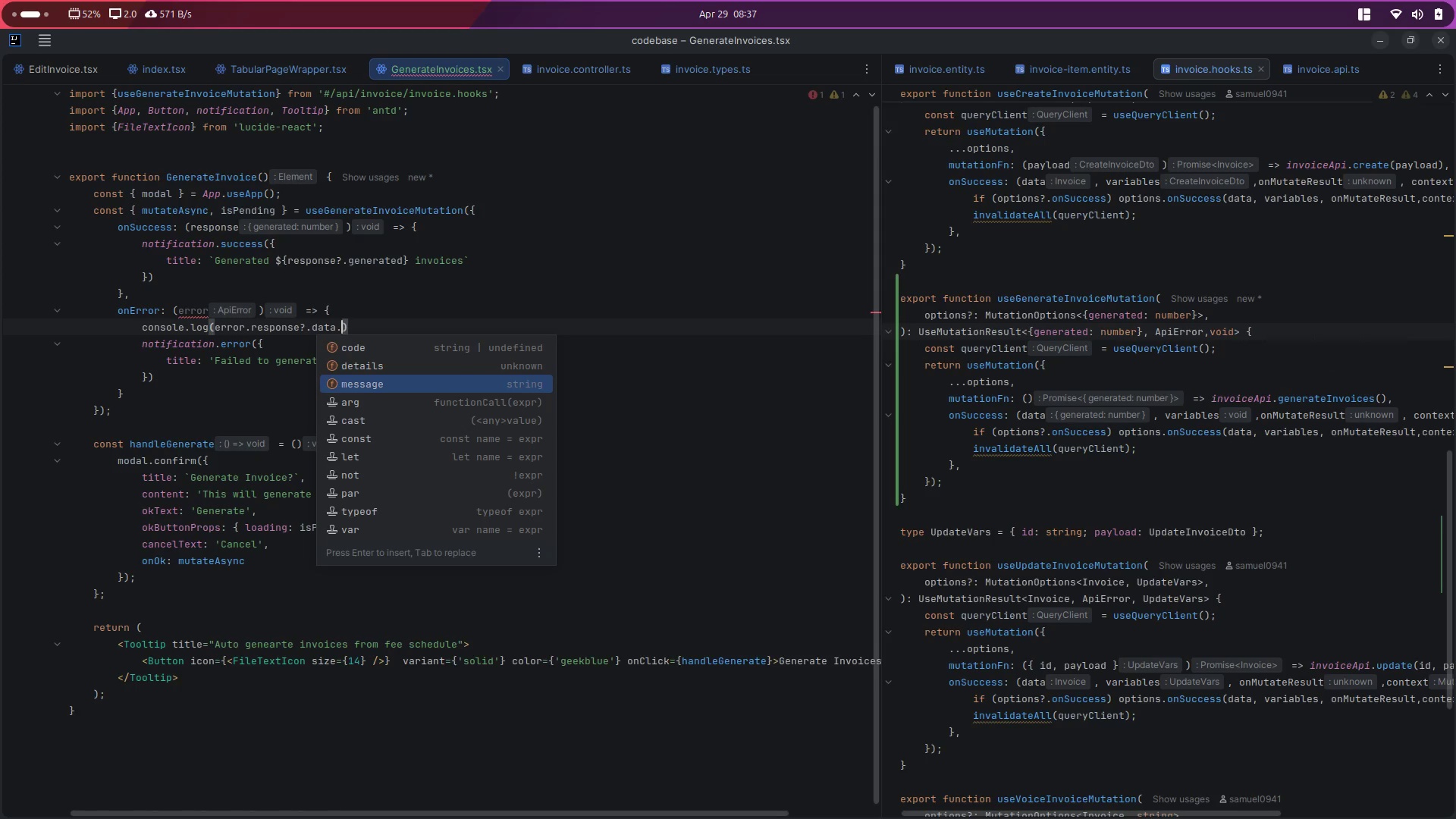 
key(Enter)
 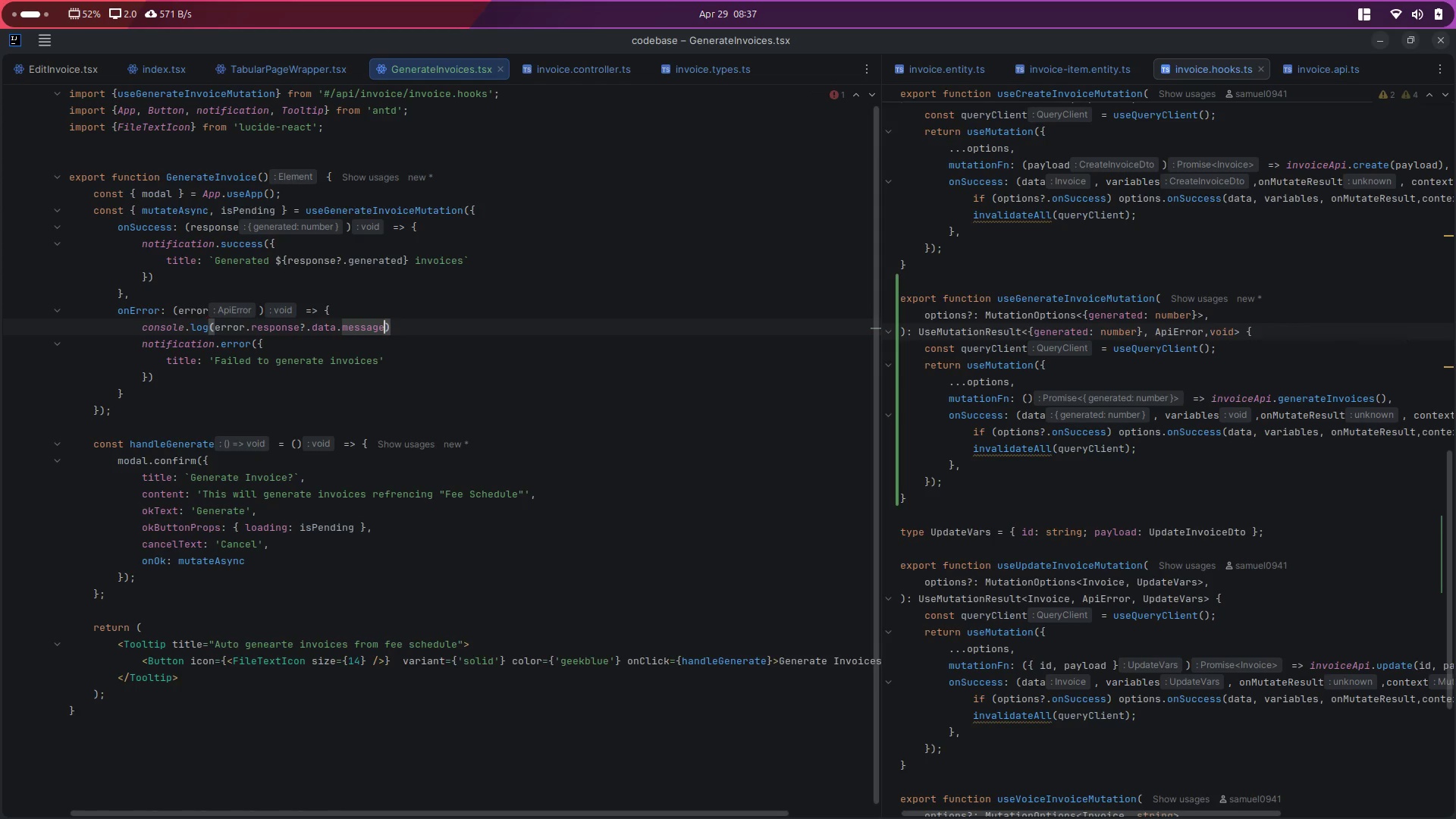 
key(Control+S)
 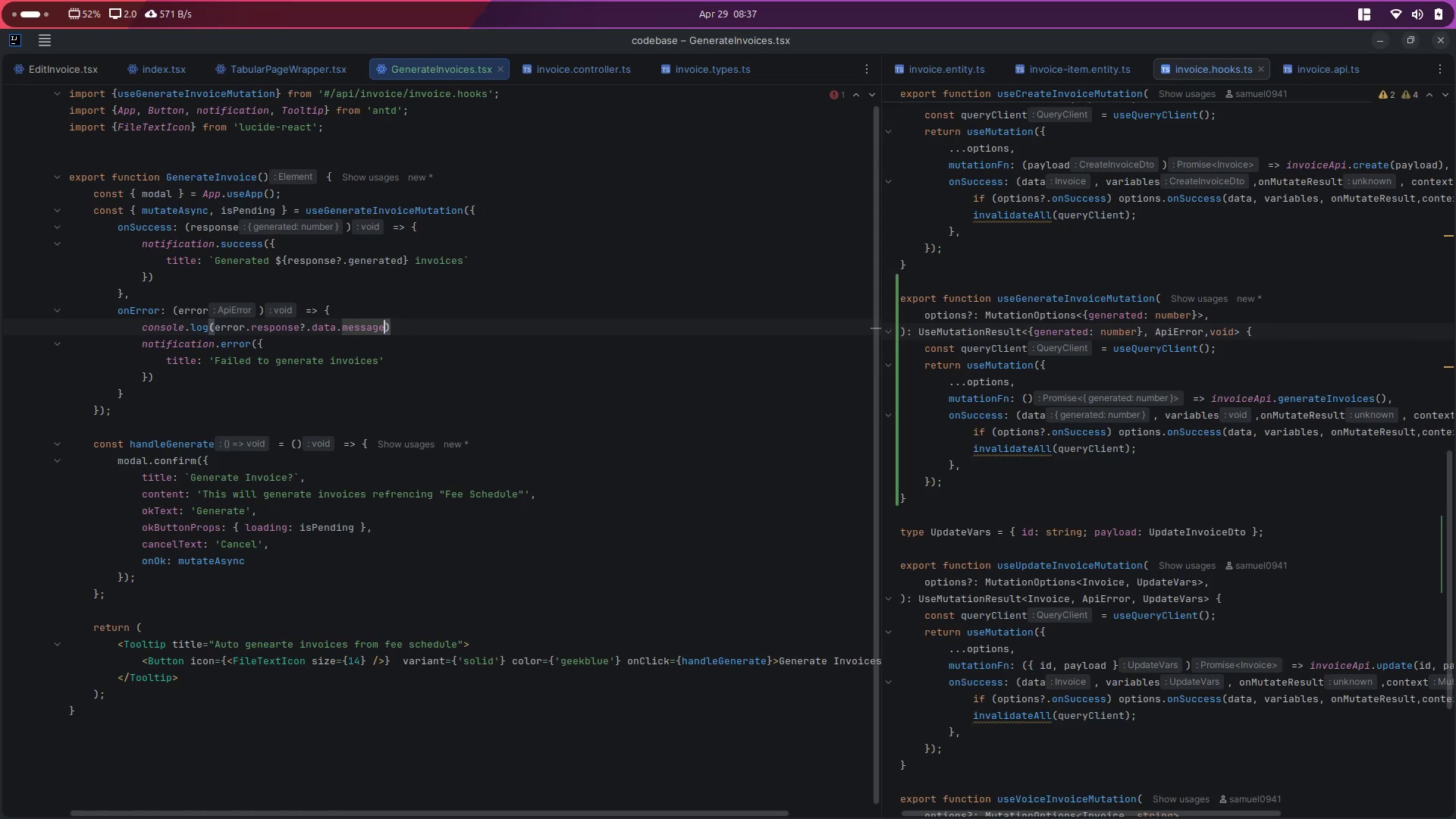 
key(Alt+Control+ArrowLeft)
 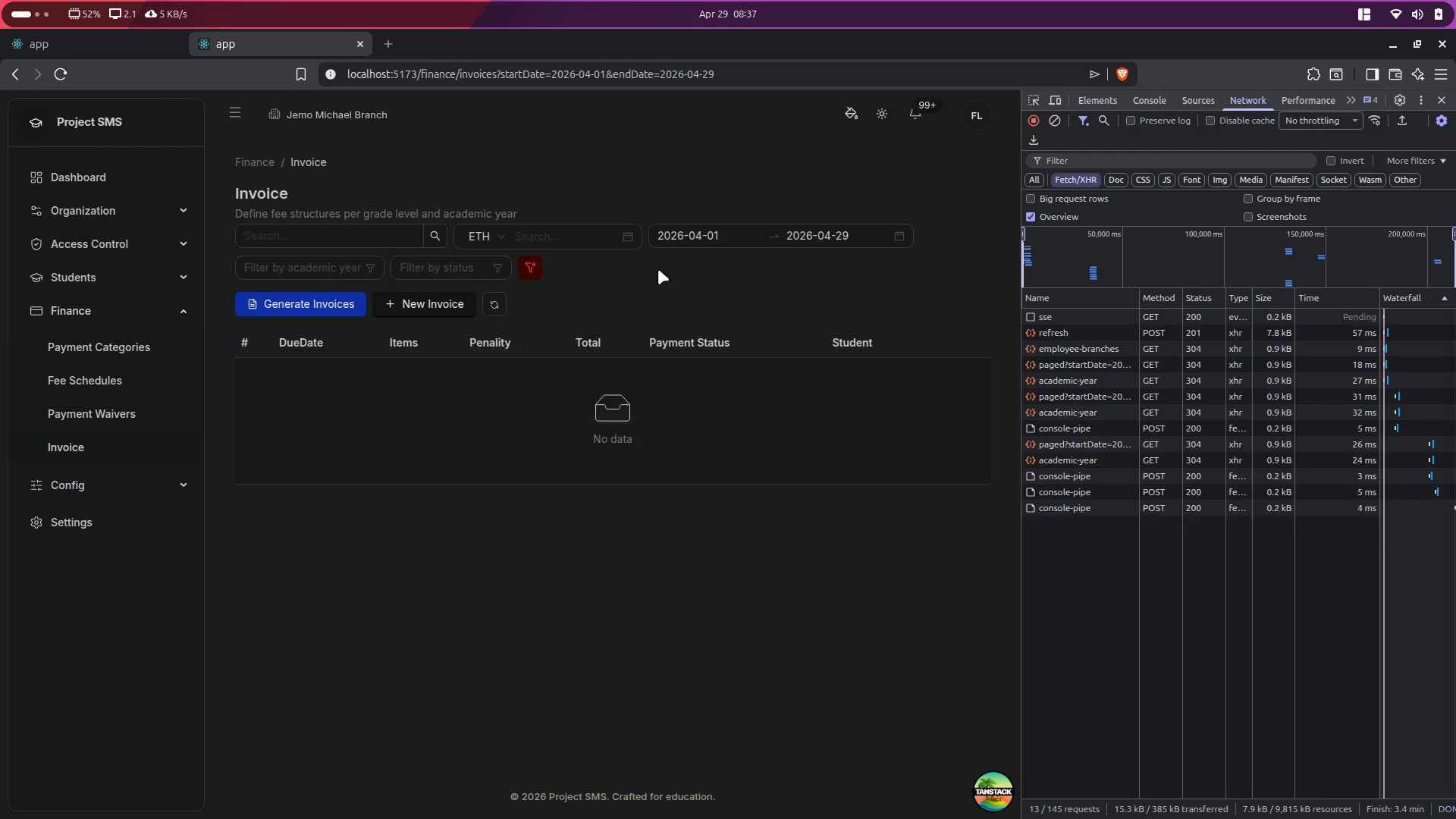 
left_click([306, 297])
 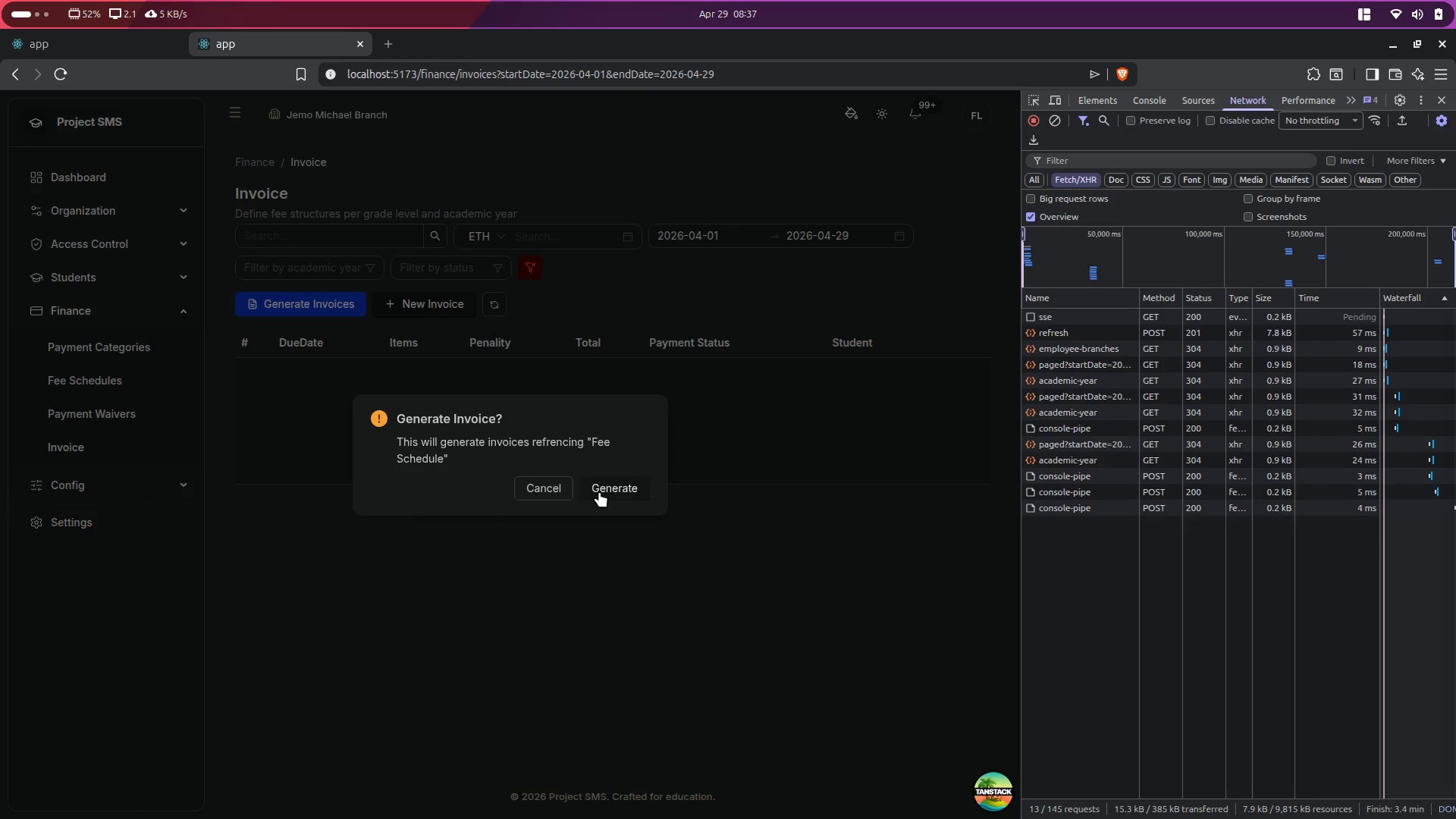 
left_click([611, 491])
 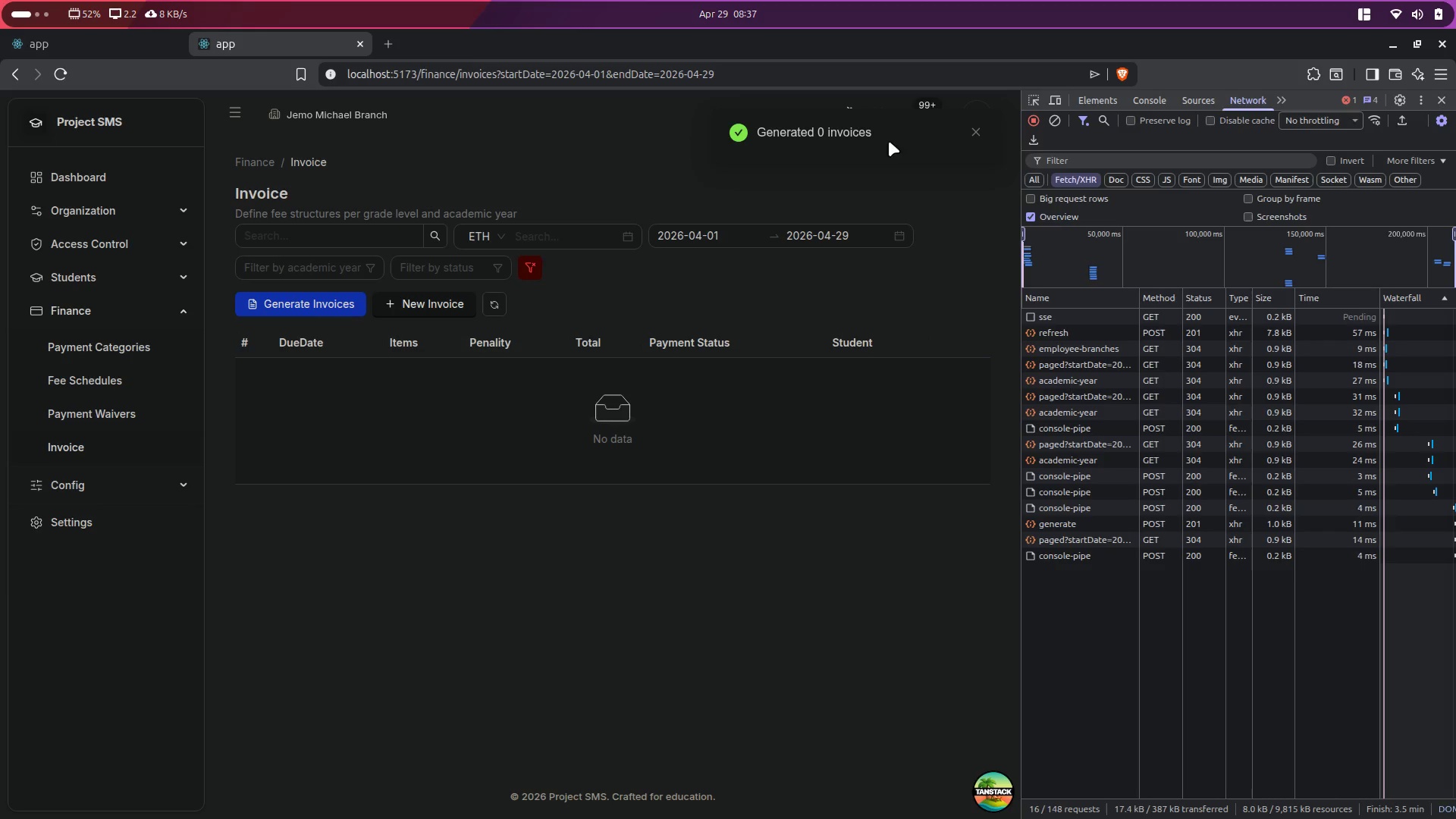 
hold_key(key=AltLeft, duration=0.66)
 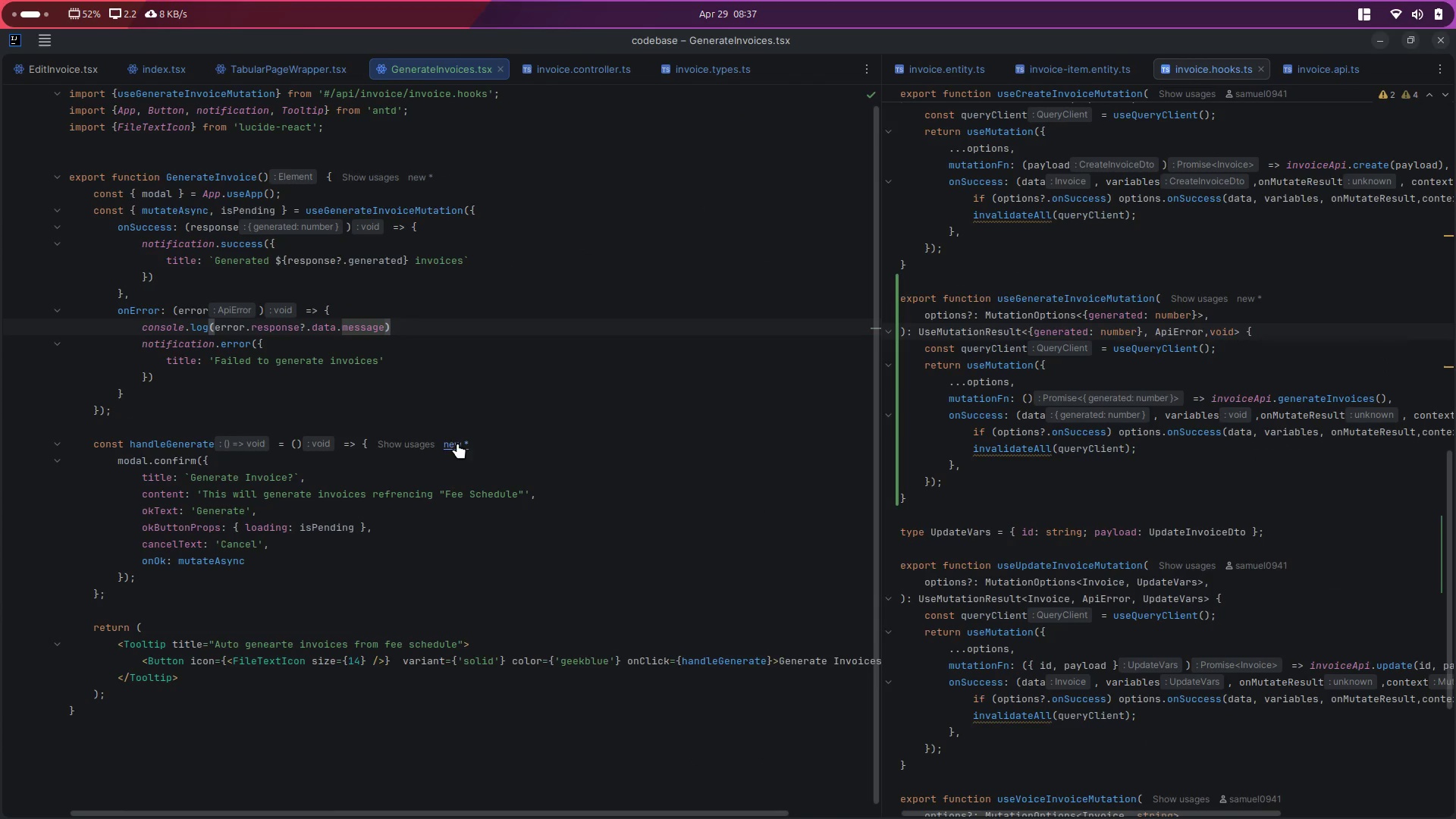 
hold_key(key=ControlLeft, duration=0.59)